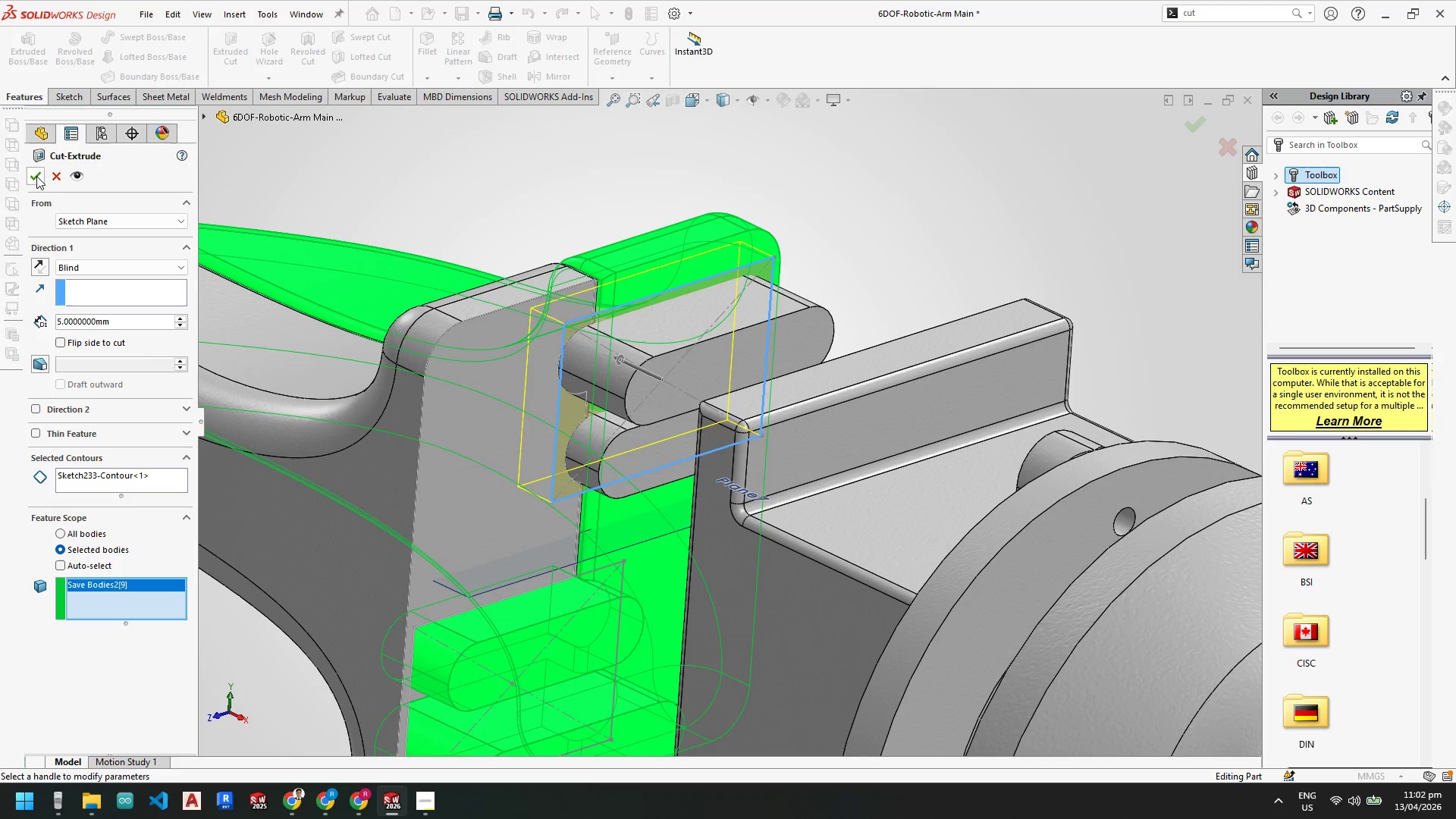 
left_click([35, 177])
 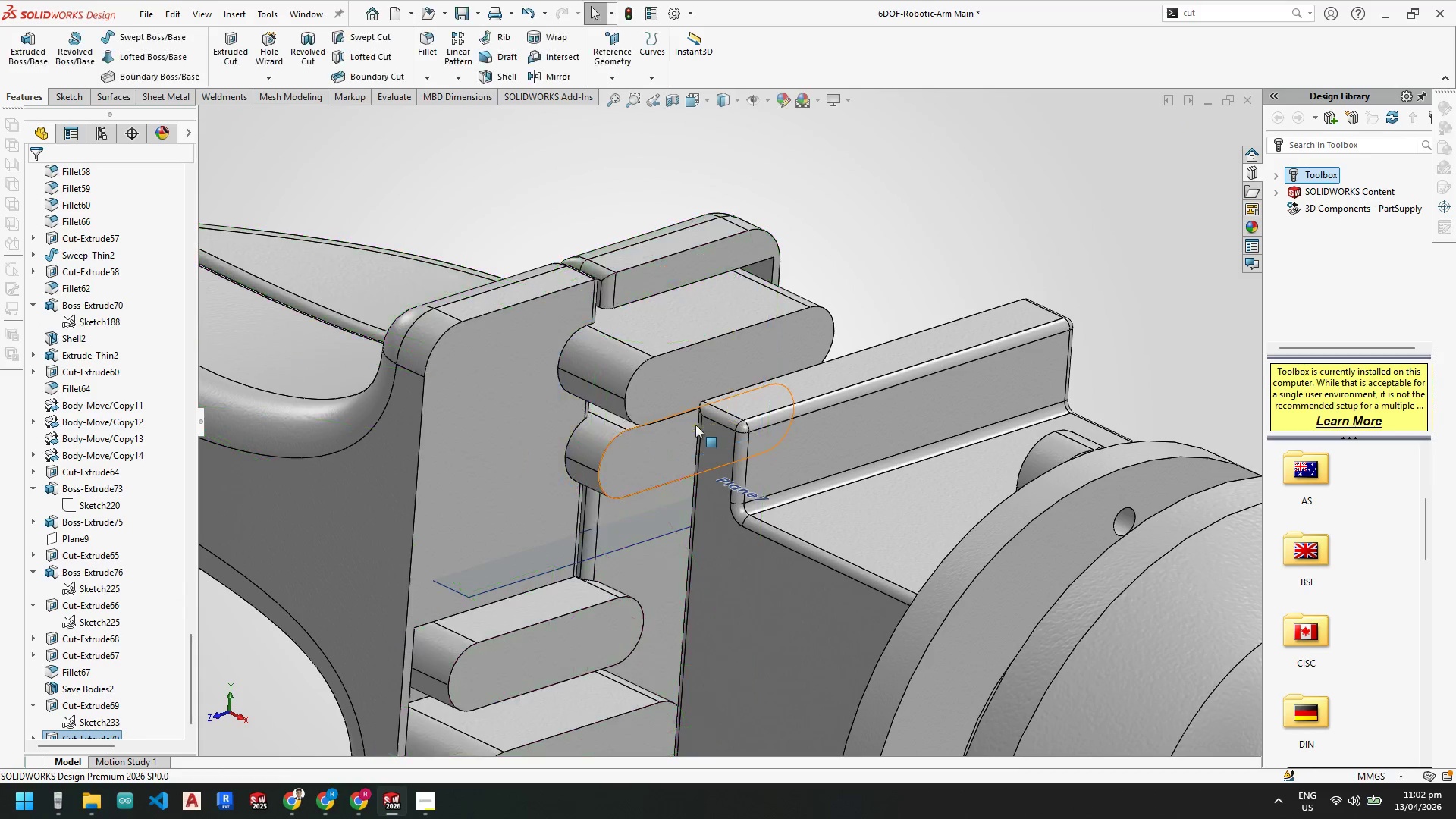 
scroll: coordinate [654, 400], scroll_direction: up, amount: 2.0
 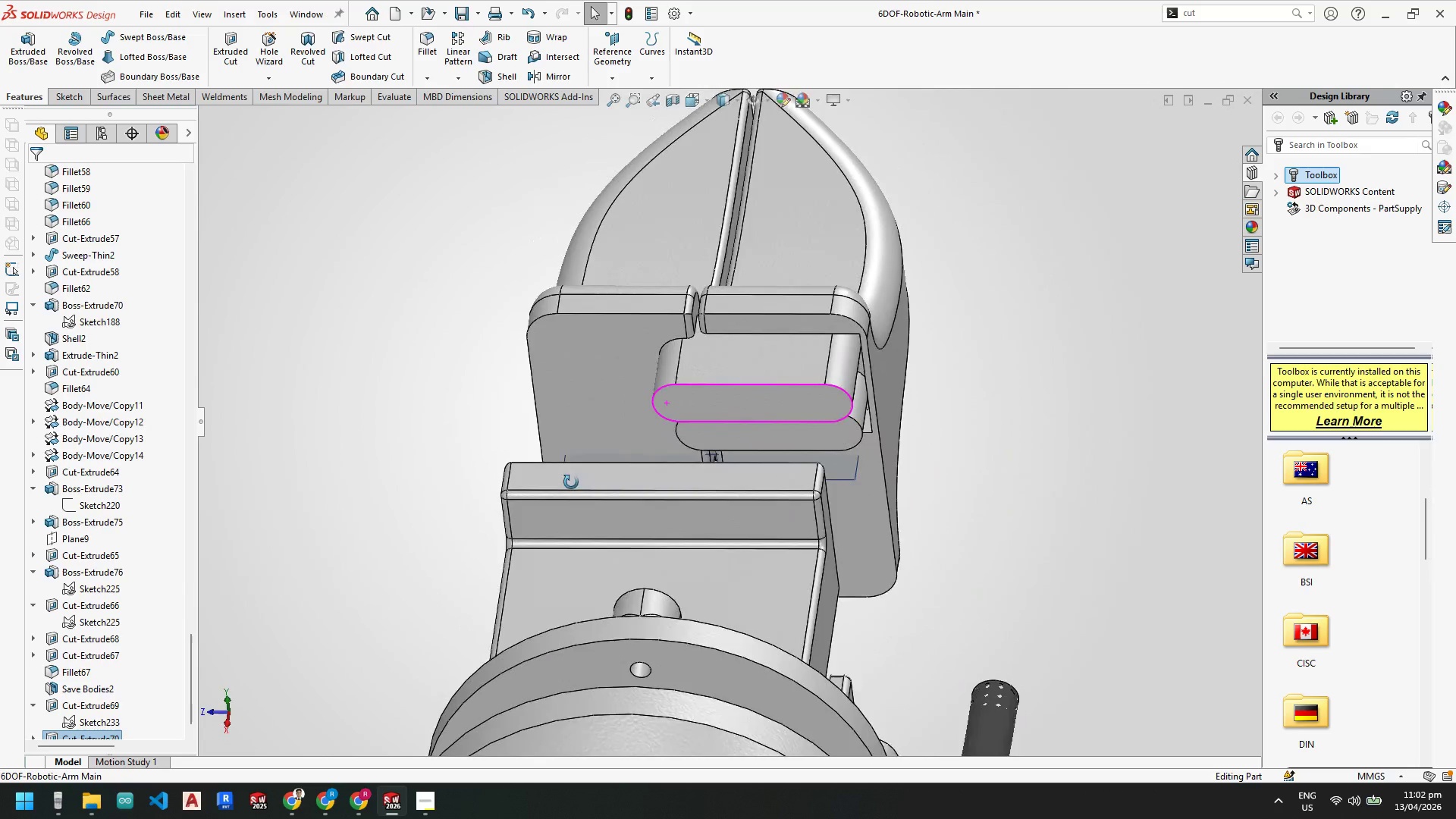 
scroll: coordinate [597, 435], scroll_direction: down, amount: 2.0
 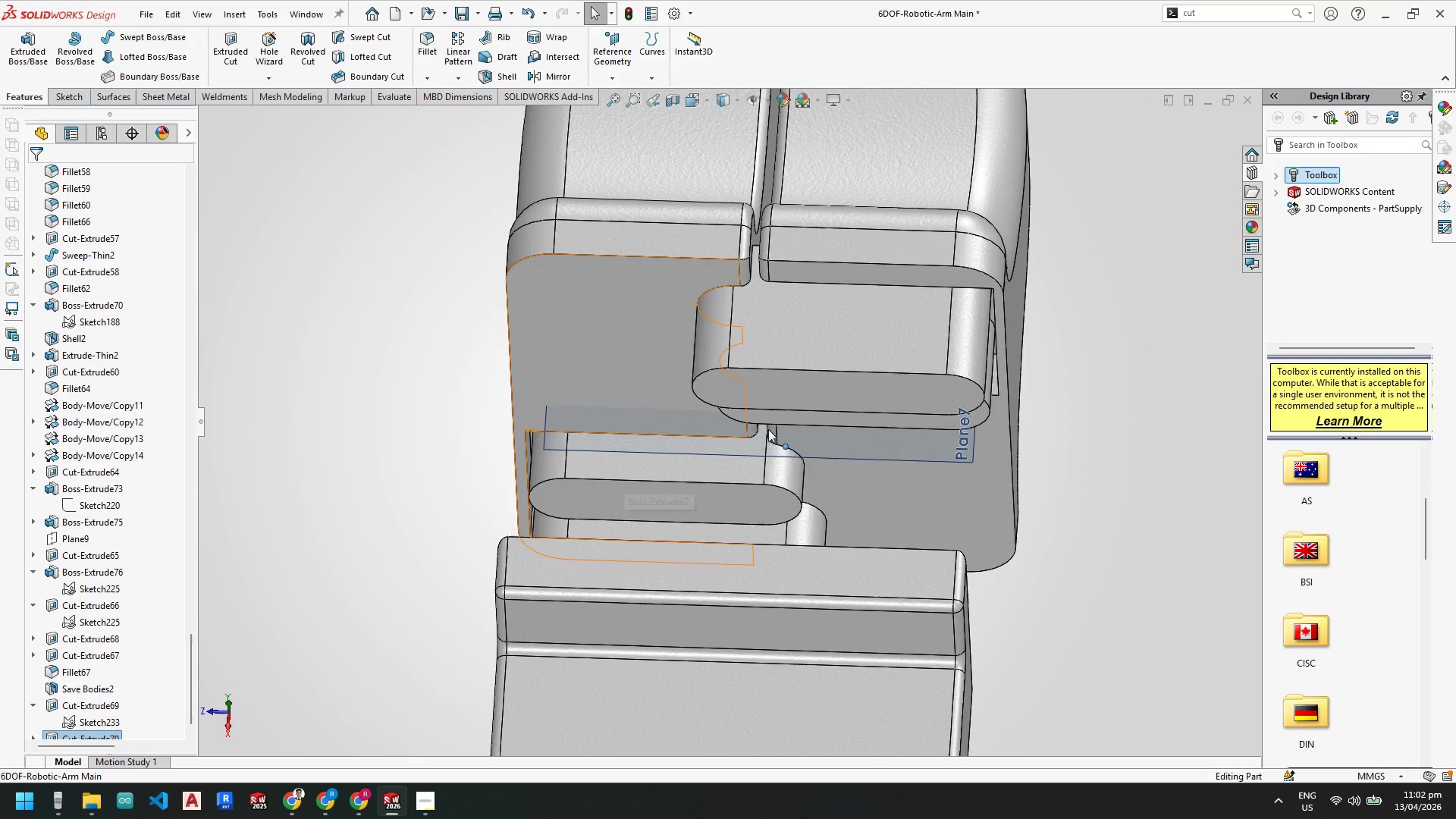 
right_click([865, 471])
 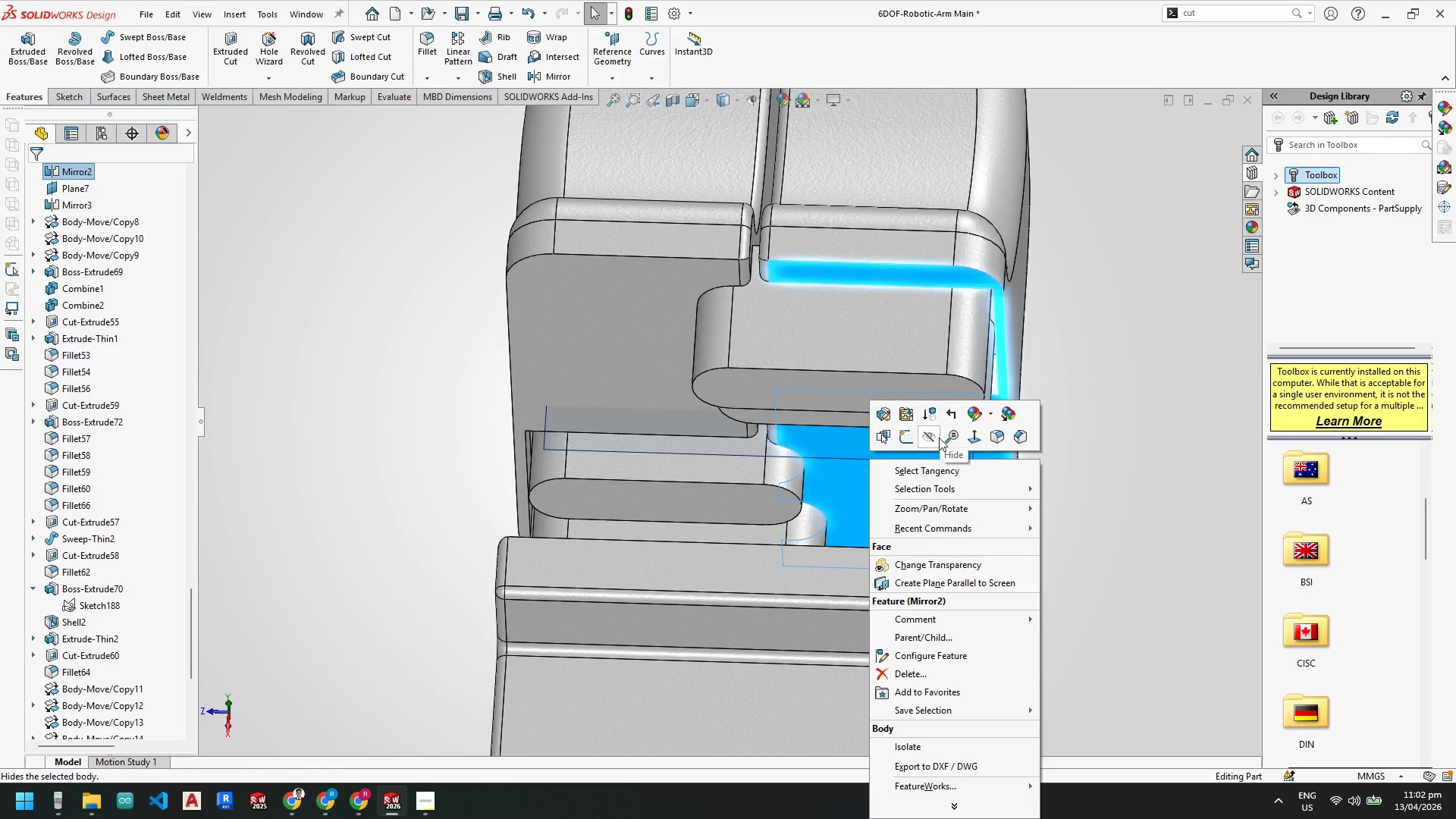 
left_click([934, 441])
 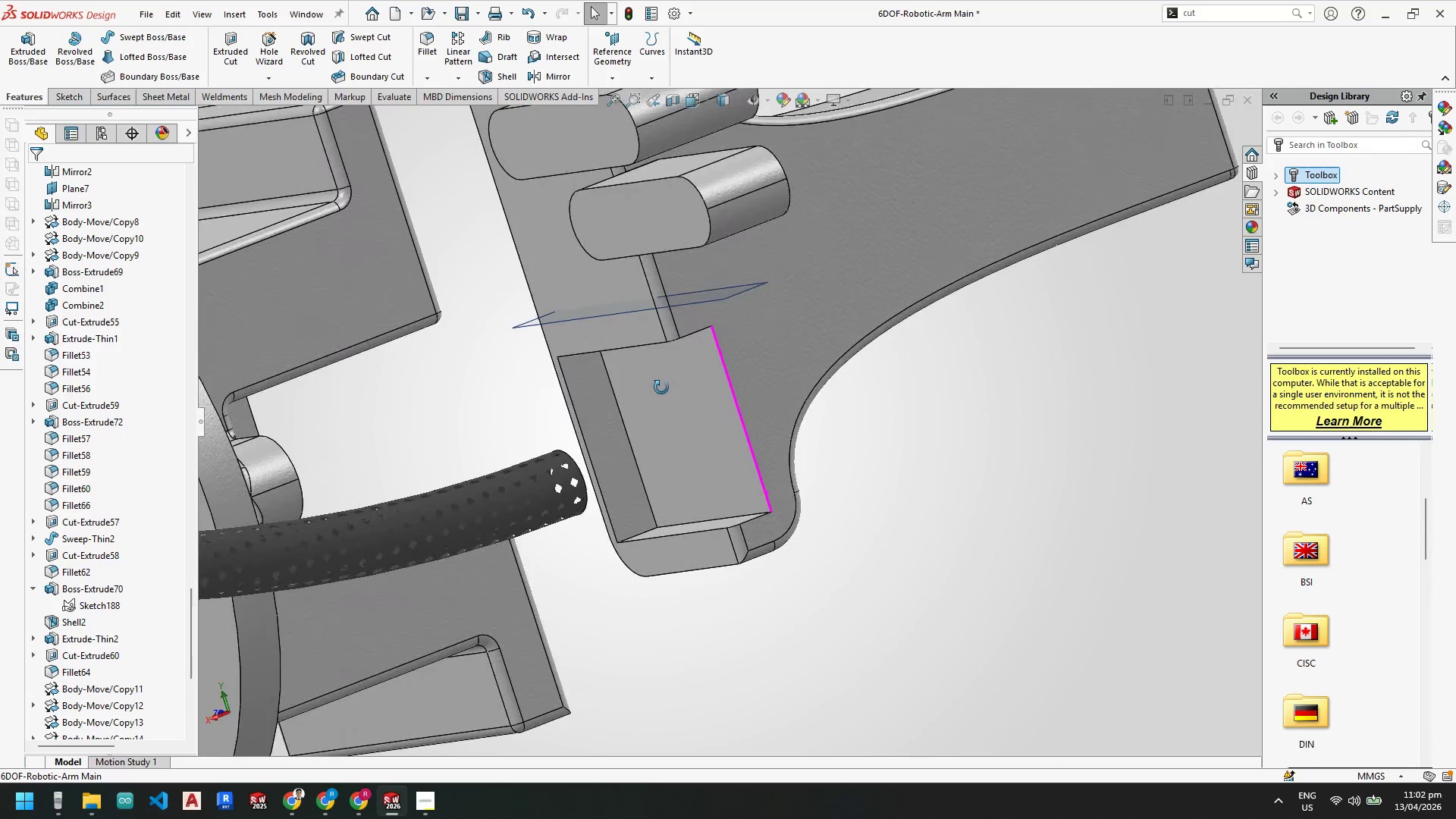 
key(Escape)
 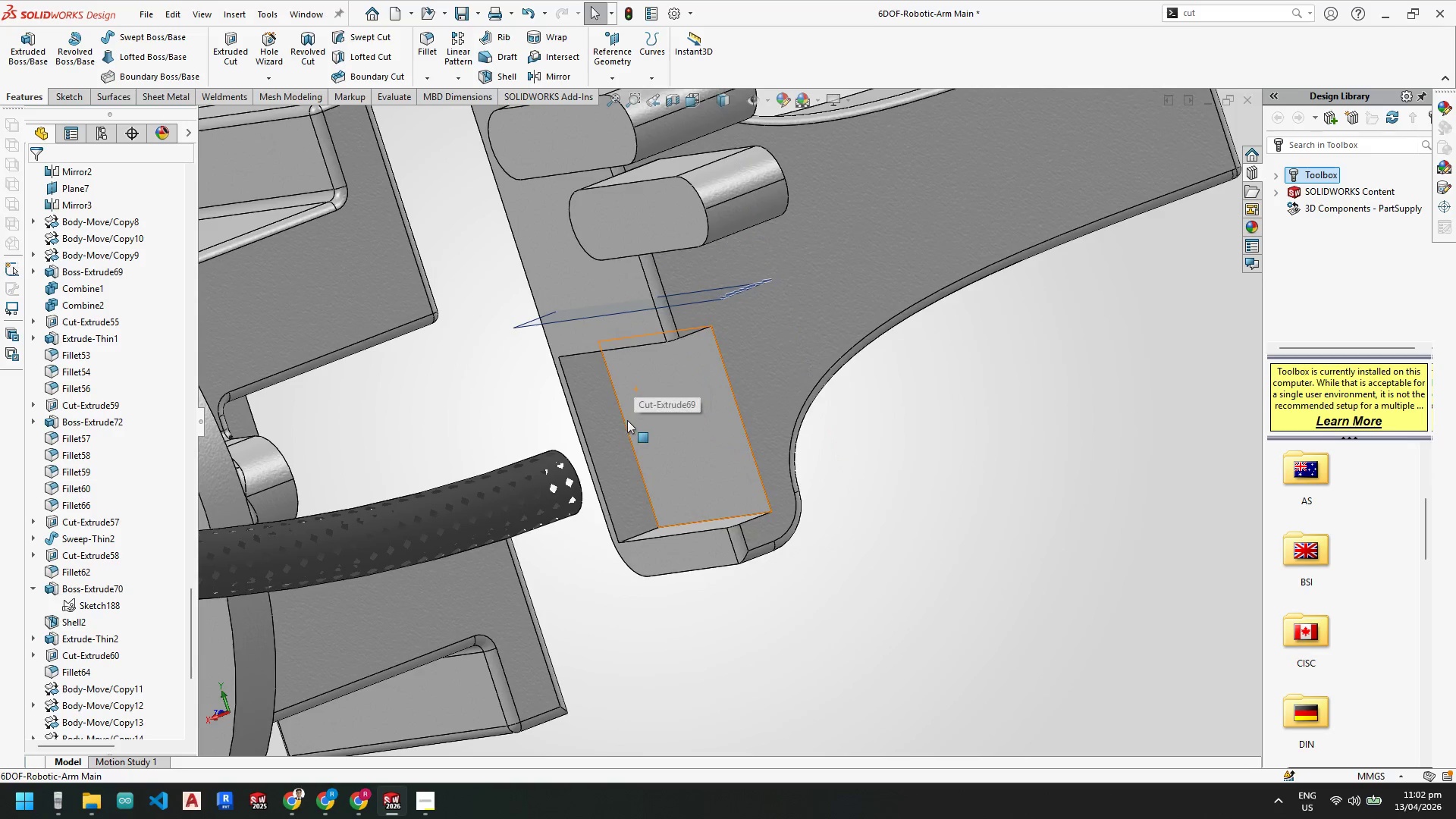 
scroll: coordinate [580, 400], scroll_direction: down, amount: 2.0
 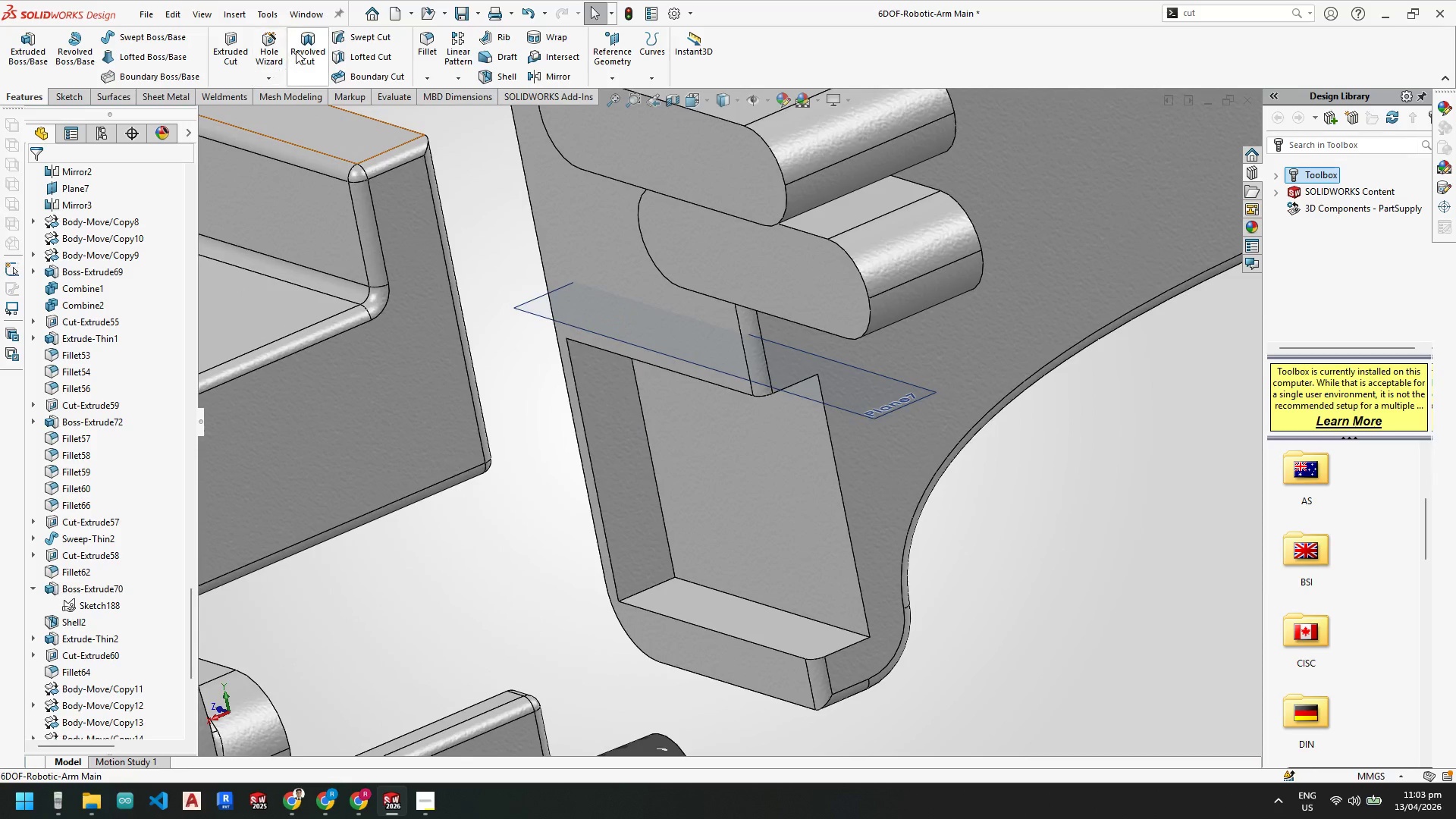 
left_click([428, 42])
 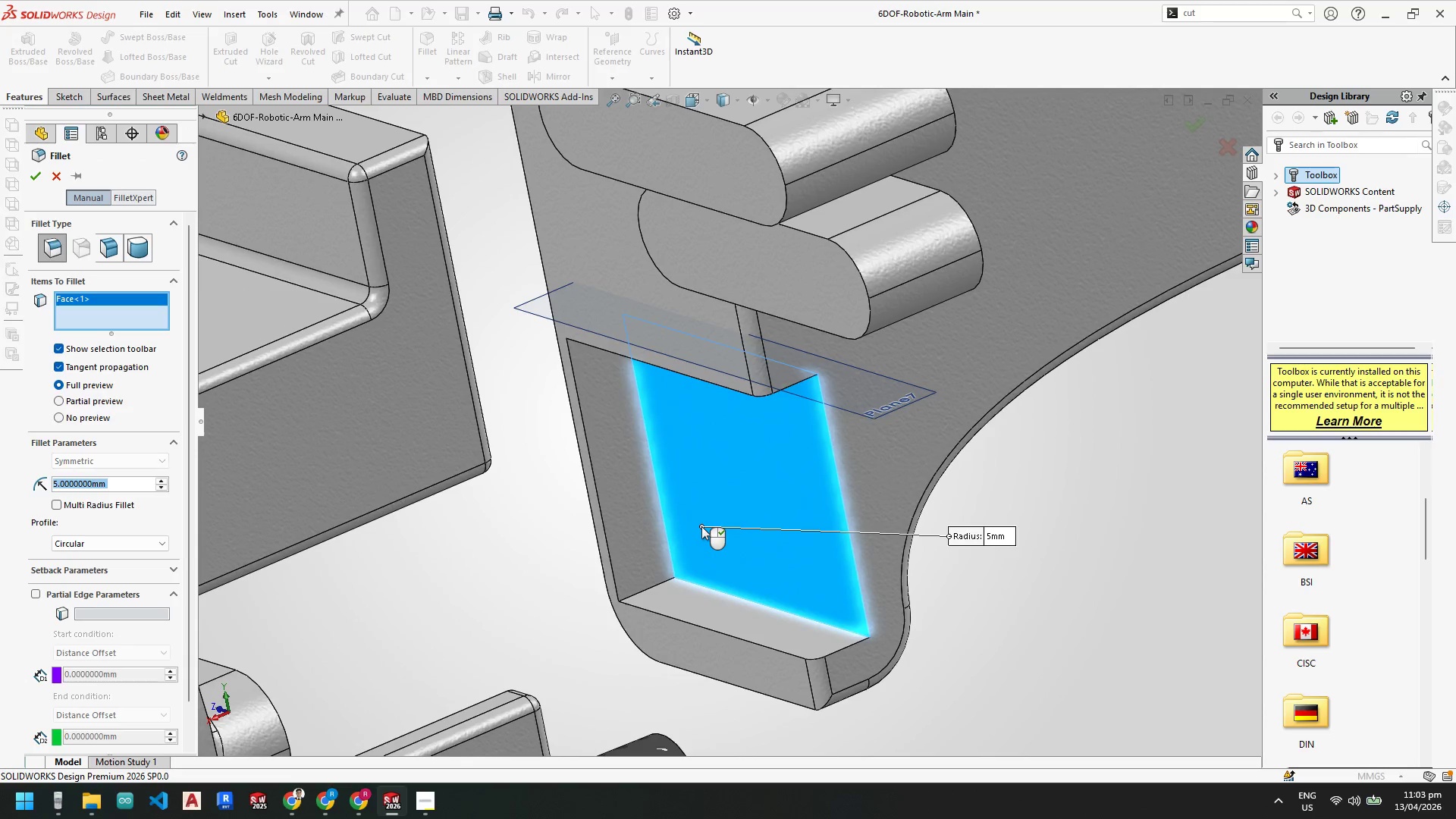 
key(Escape)
 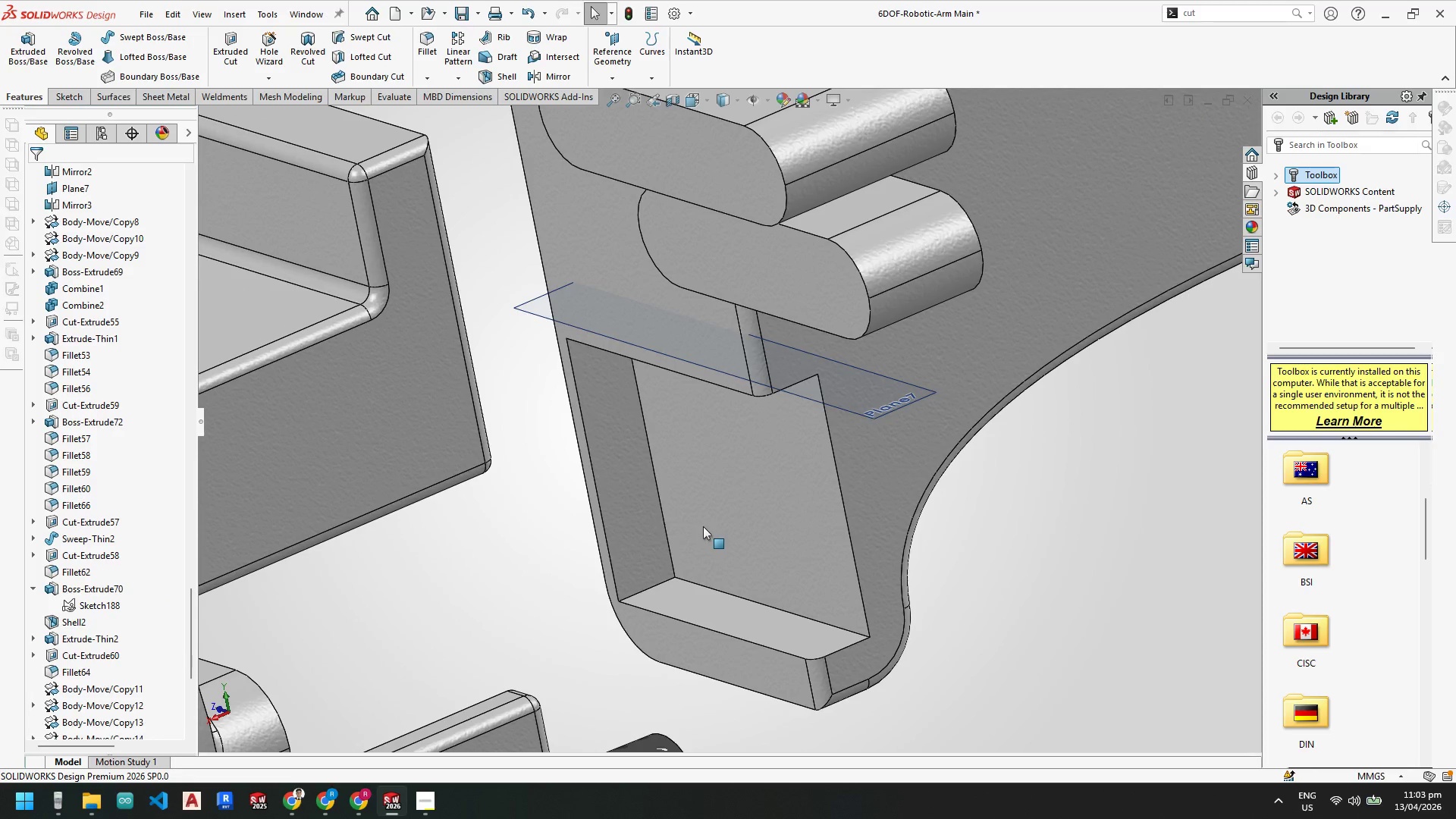 
key(Escape)
 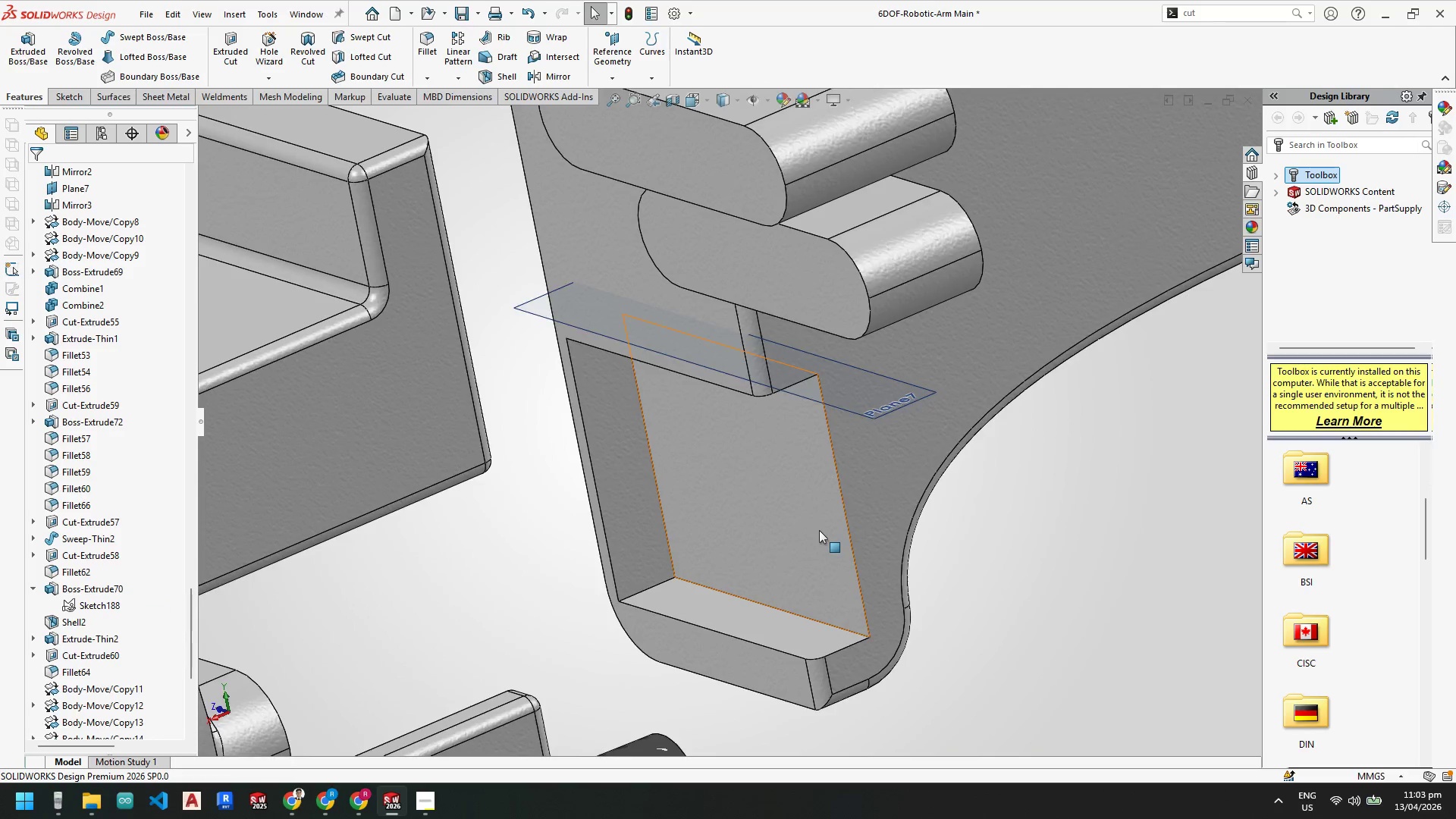 
scroll: coordinate [819, 530], scroll_direction: up, amount: 5.0
 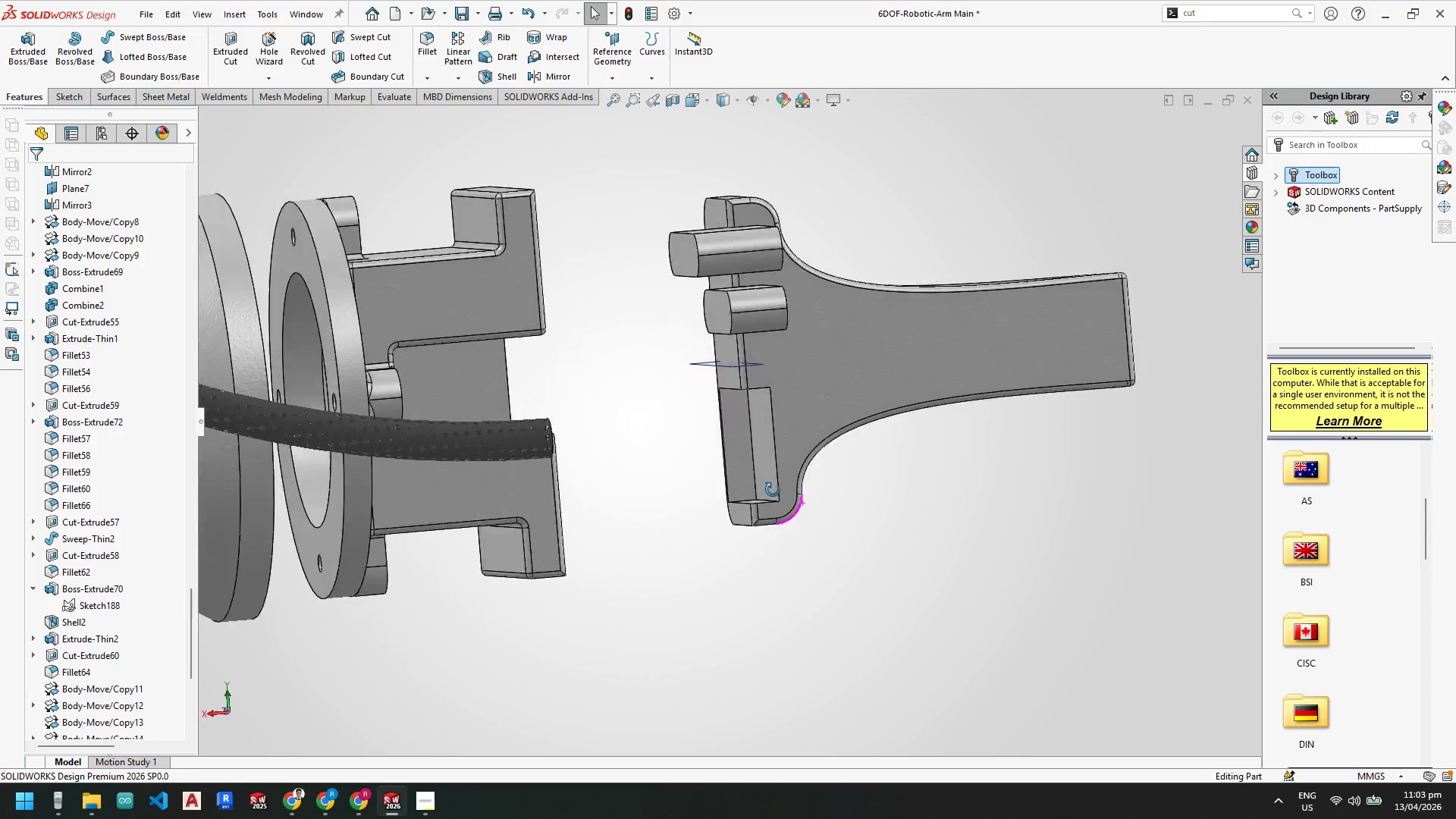 
scroll: coordinate [859, 495], scroll_direction: down, amount: 1.0
 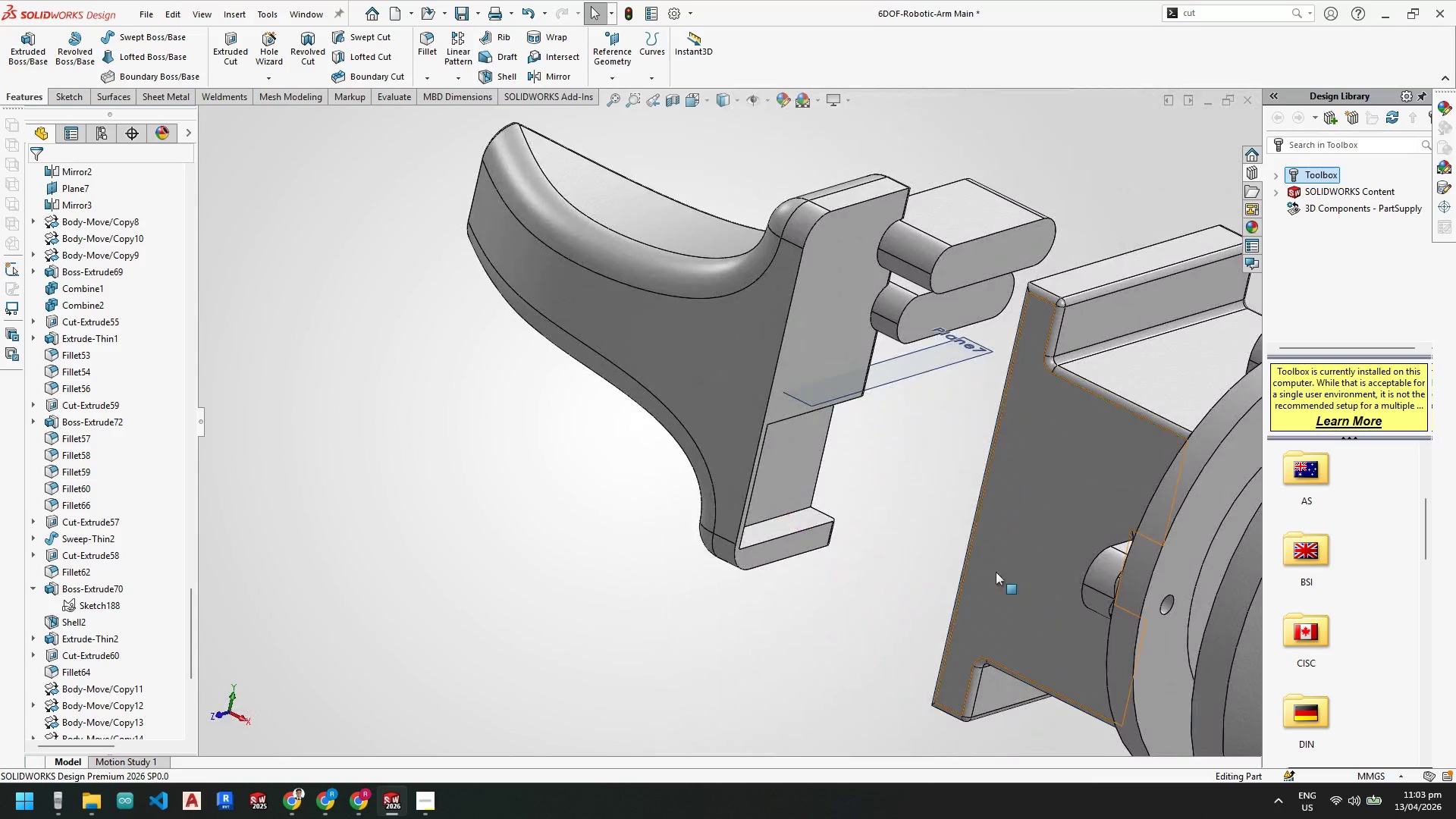 
hold_key(key=ControlLeft, duration=0.62)
 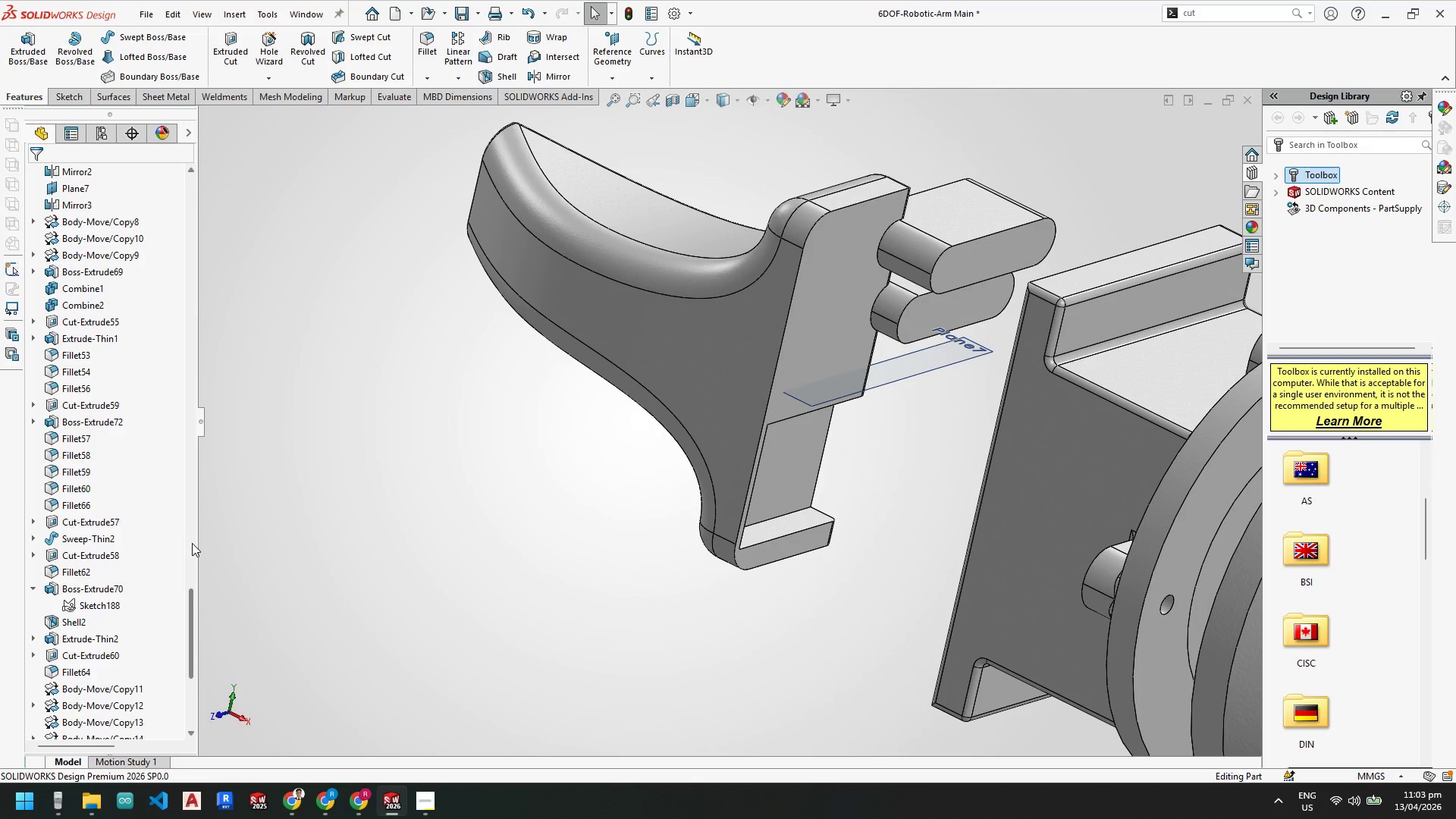 
key(Control+Z)
 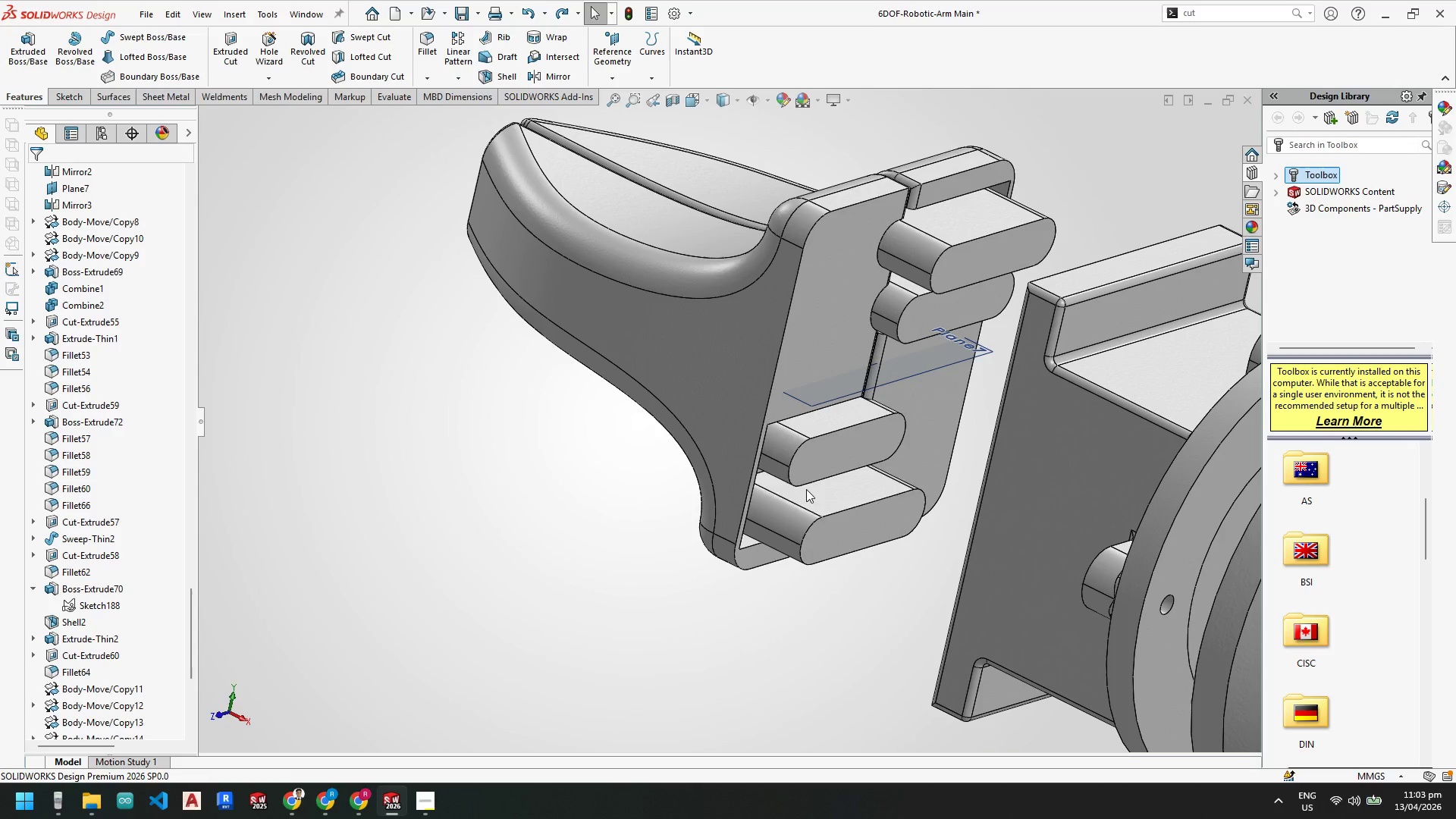 
hold_key(key=ControlLeft, duration=0.41)
 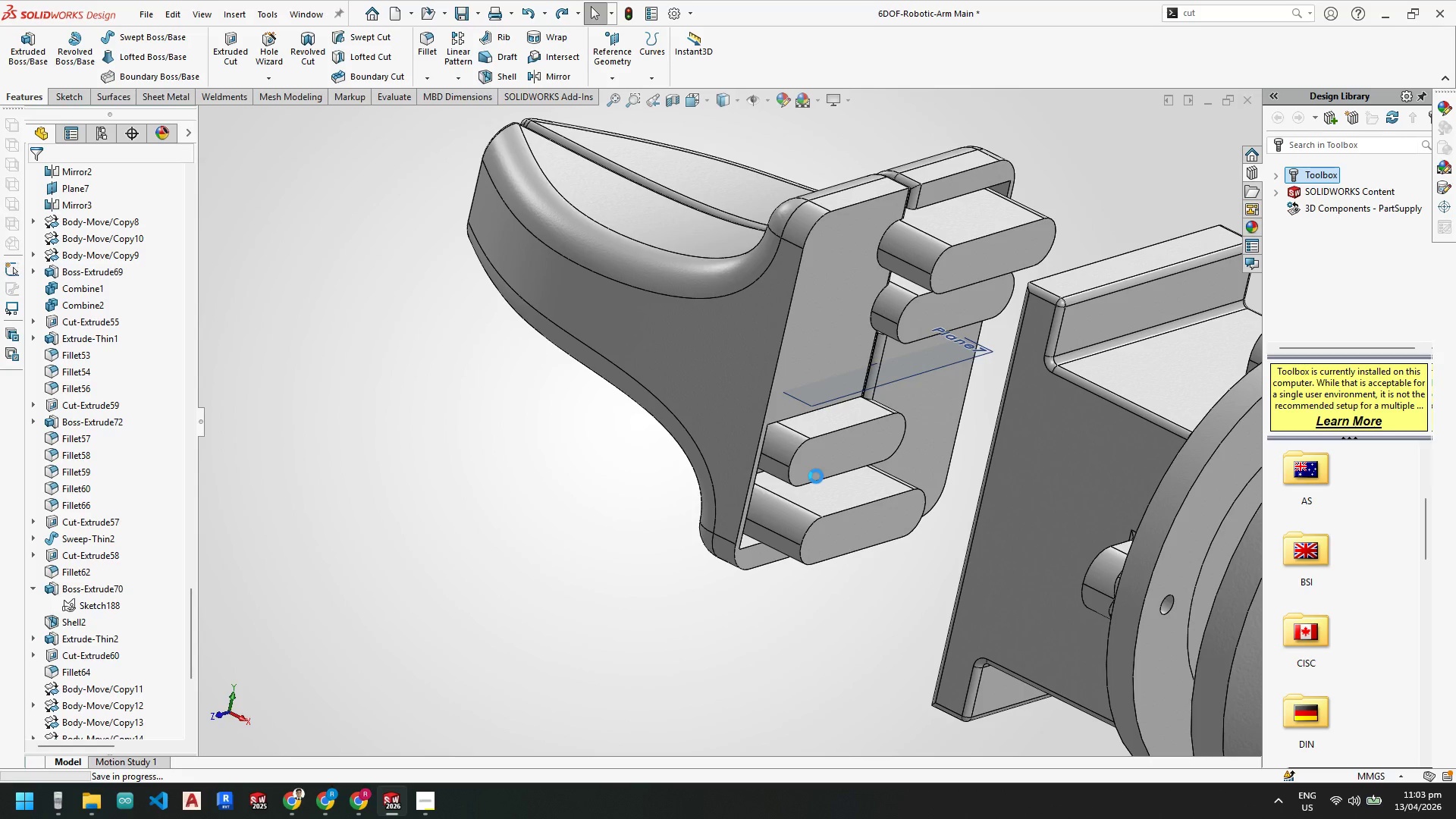 
key(S)
 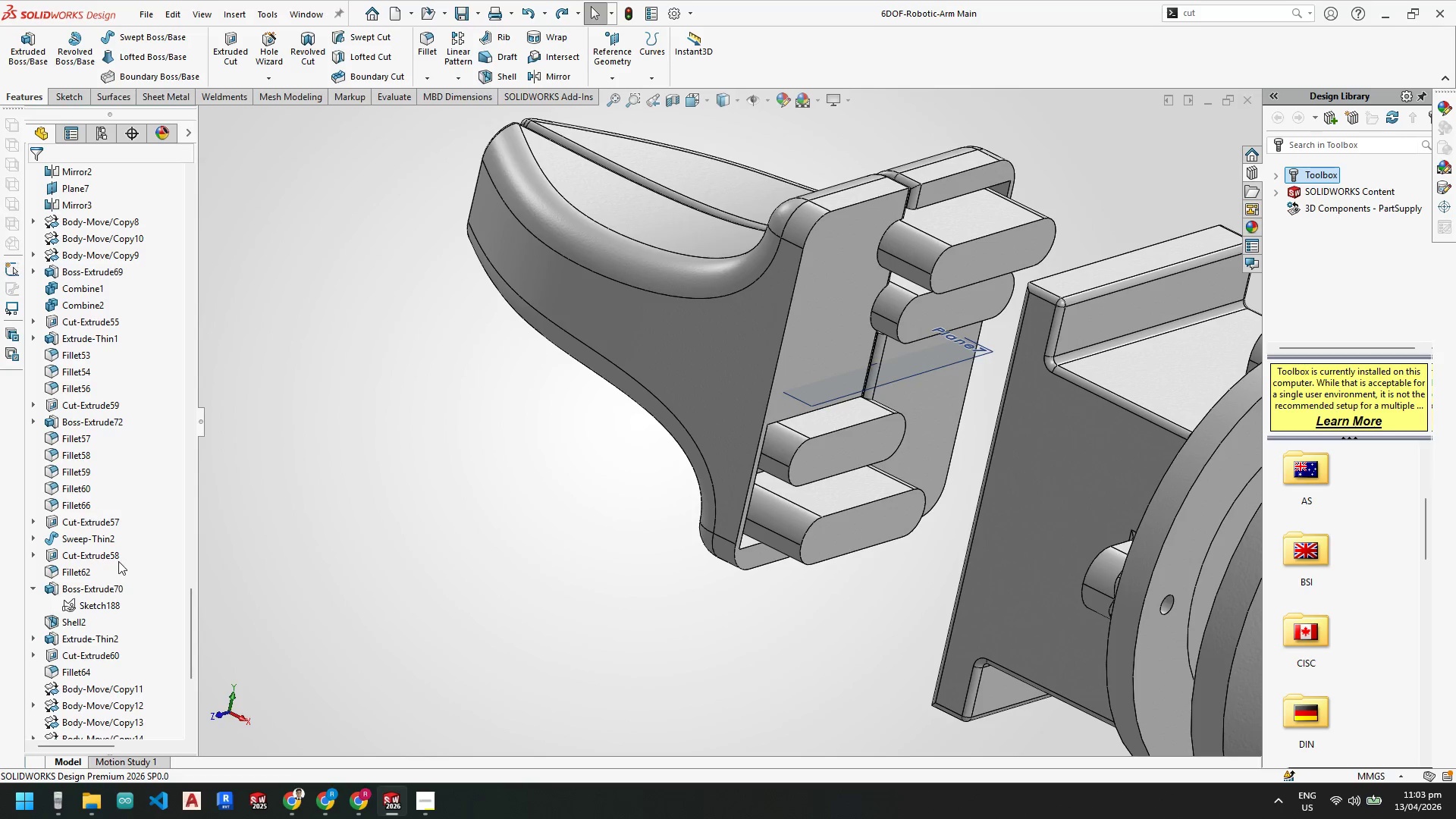 
left_click_drag(start_coordinate=[191, 607], to_coordinate=[202, 698])
 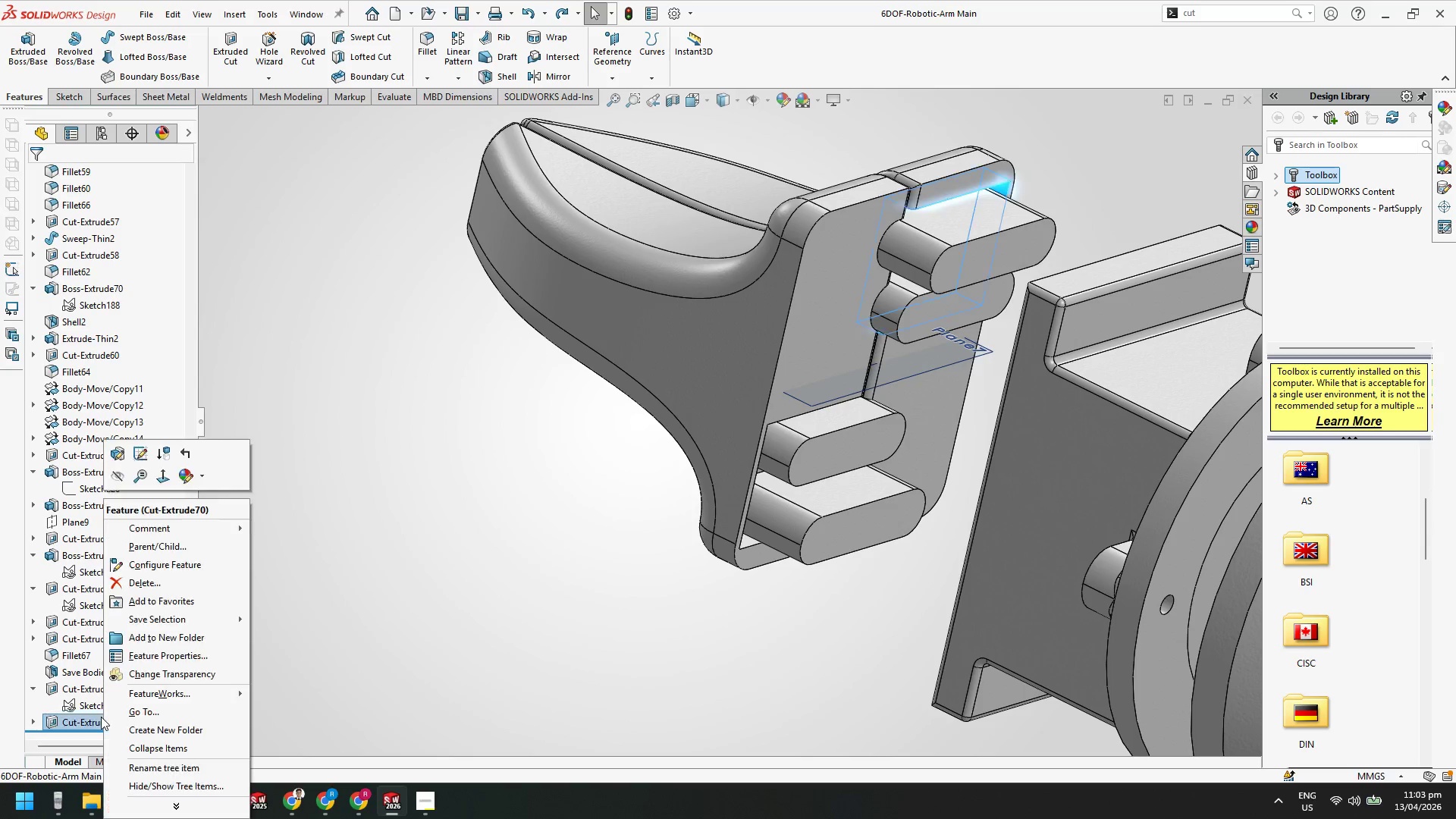 
key(Escape)
 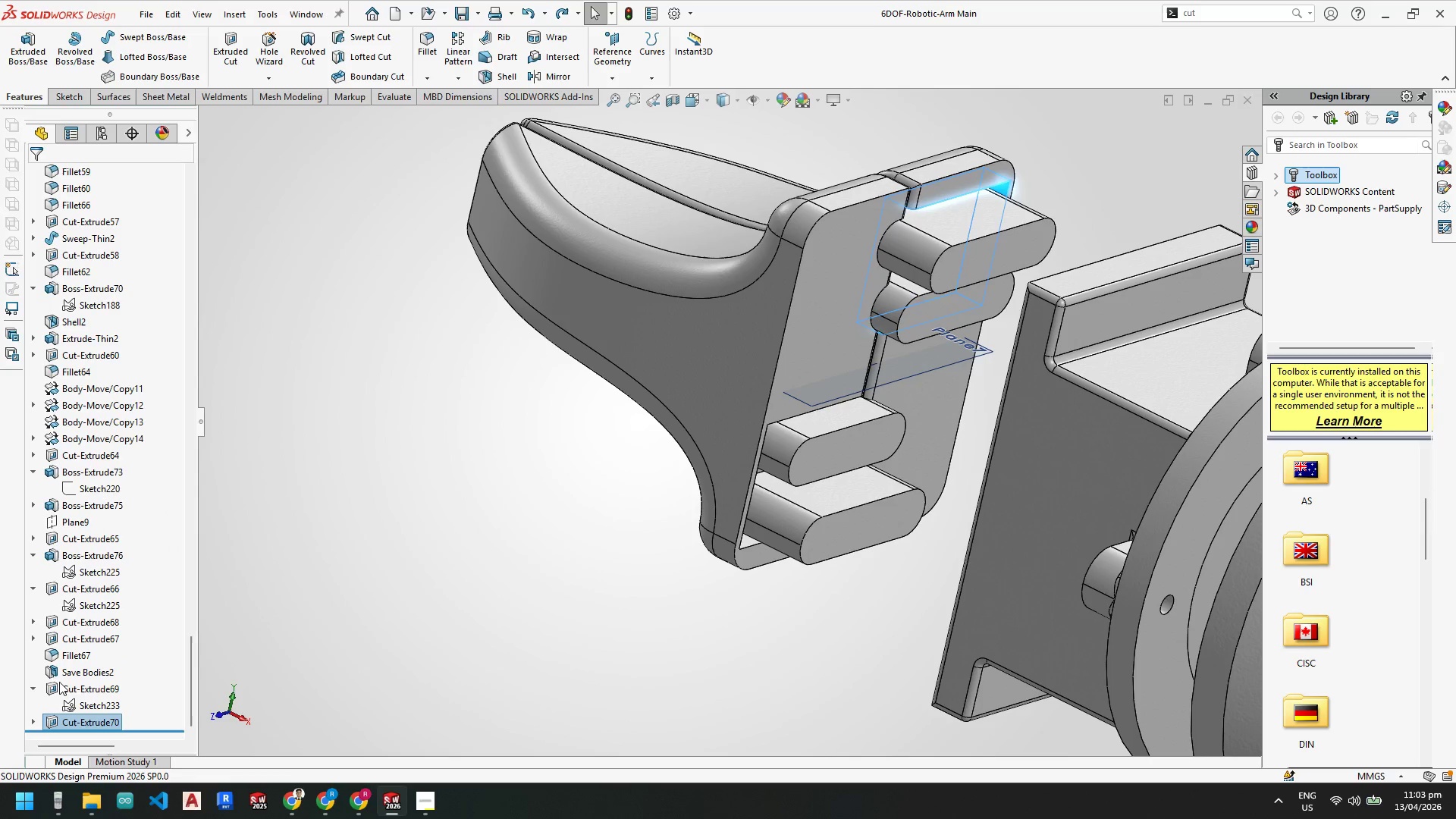 
left_click_drag(start_coordinate=[65, 672], to_coordinate=[52, 726])
 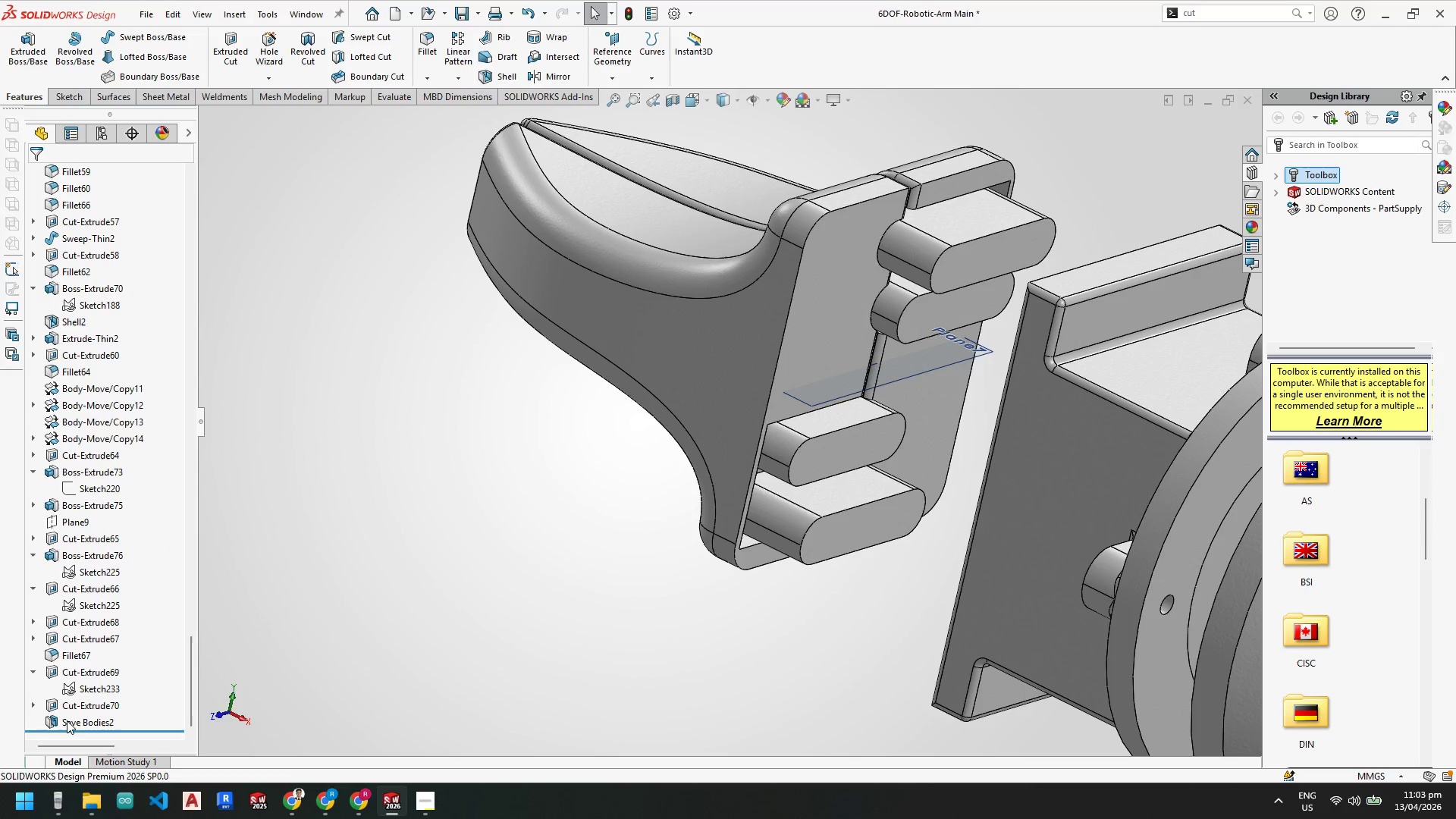 
left_click([71, 718])
 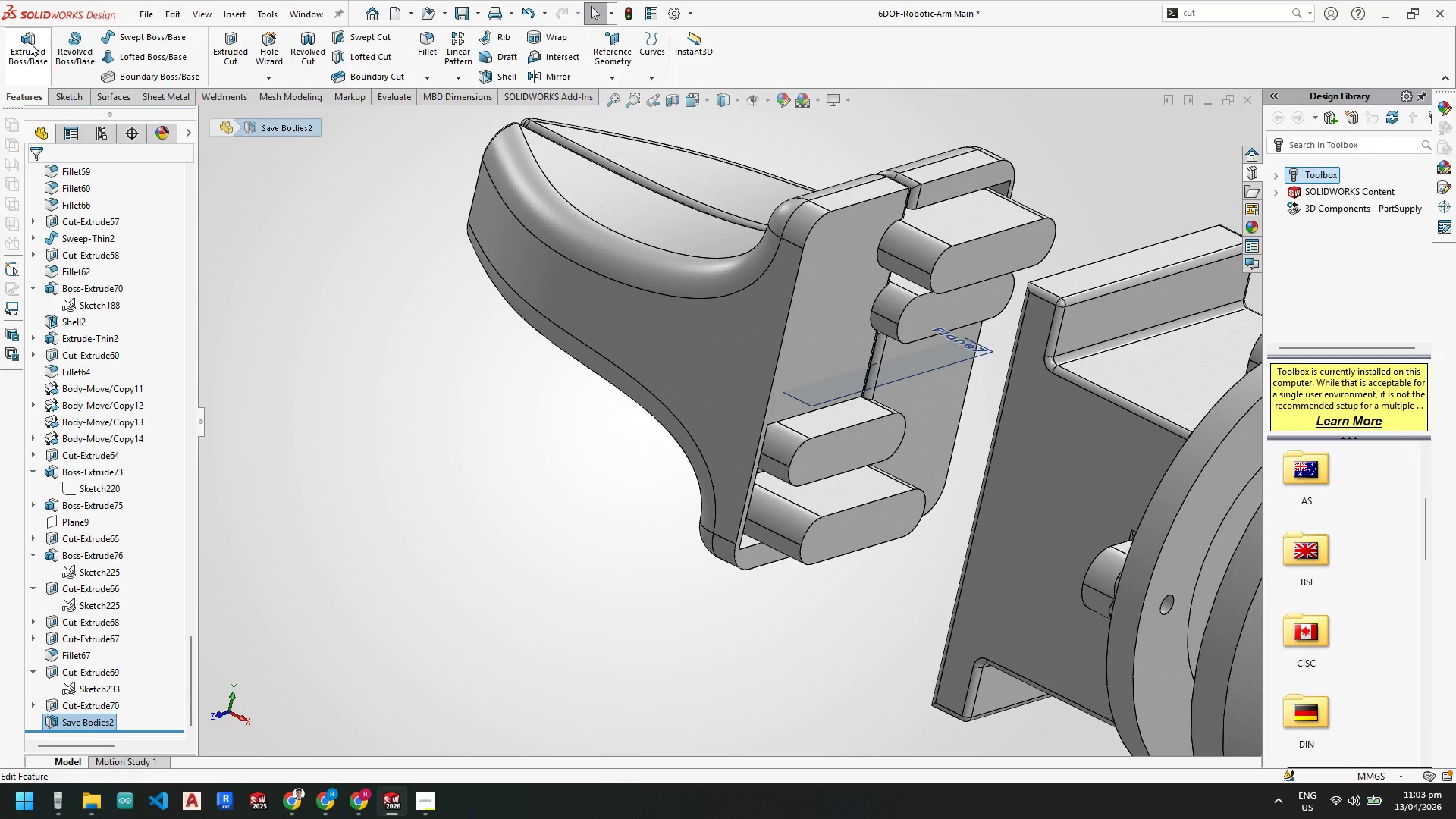 
left_click([30, 42])
 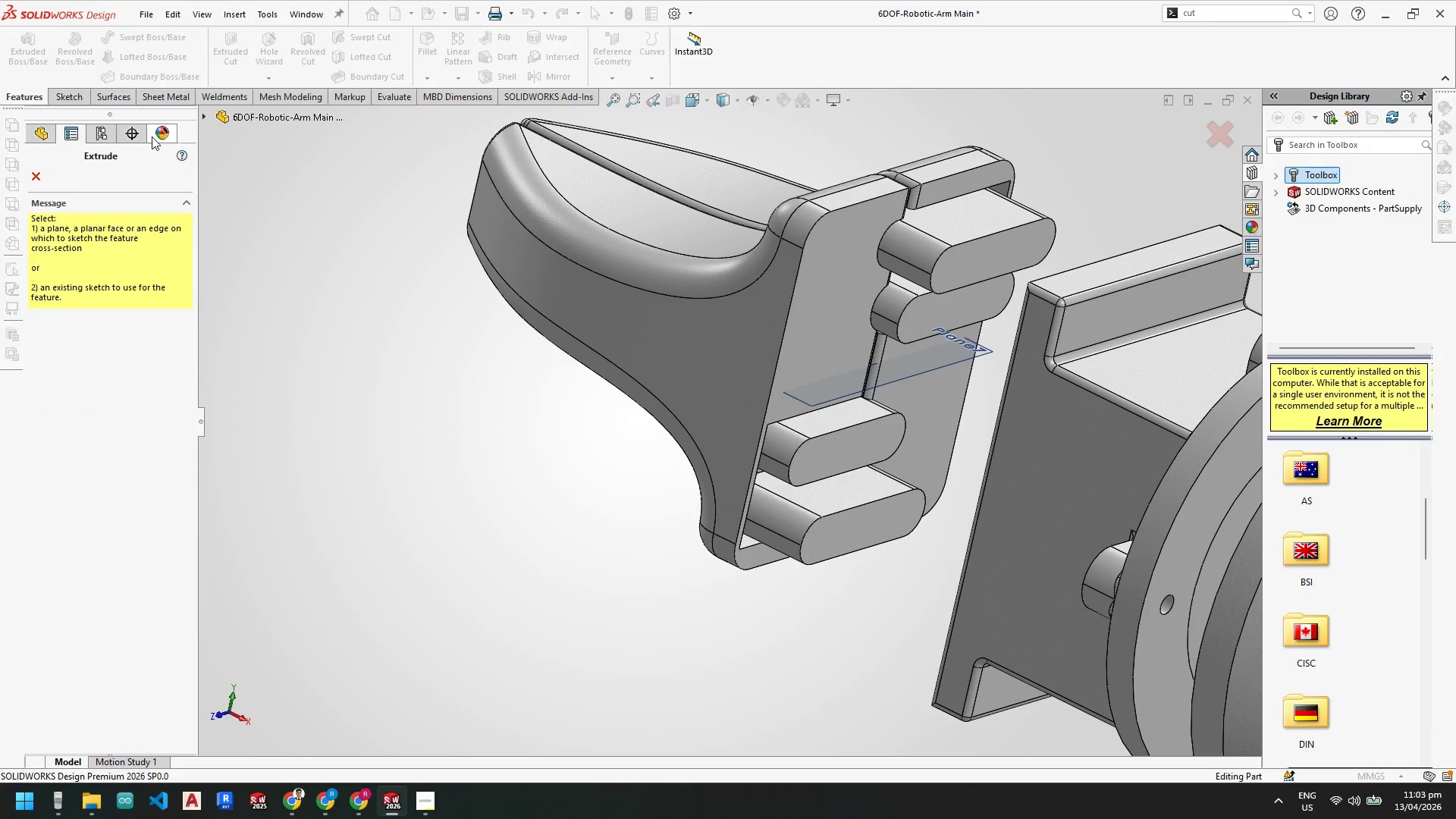 
key(Escape)
 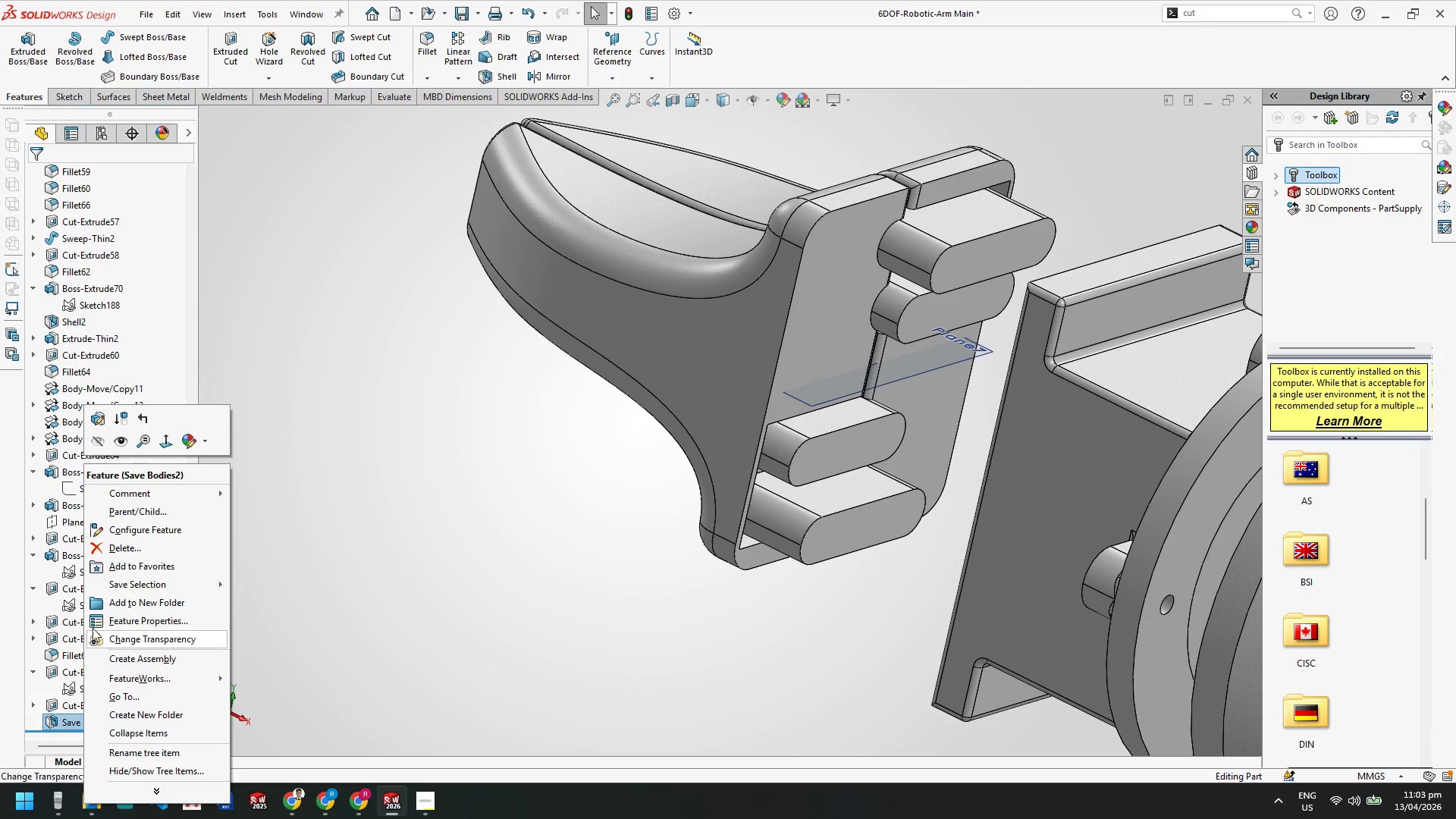 
left_click([95, 413])
 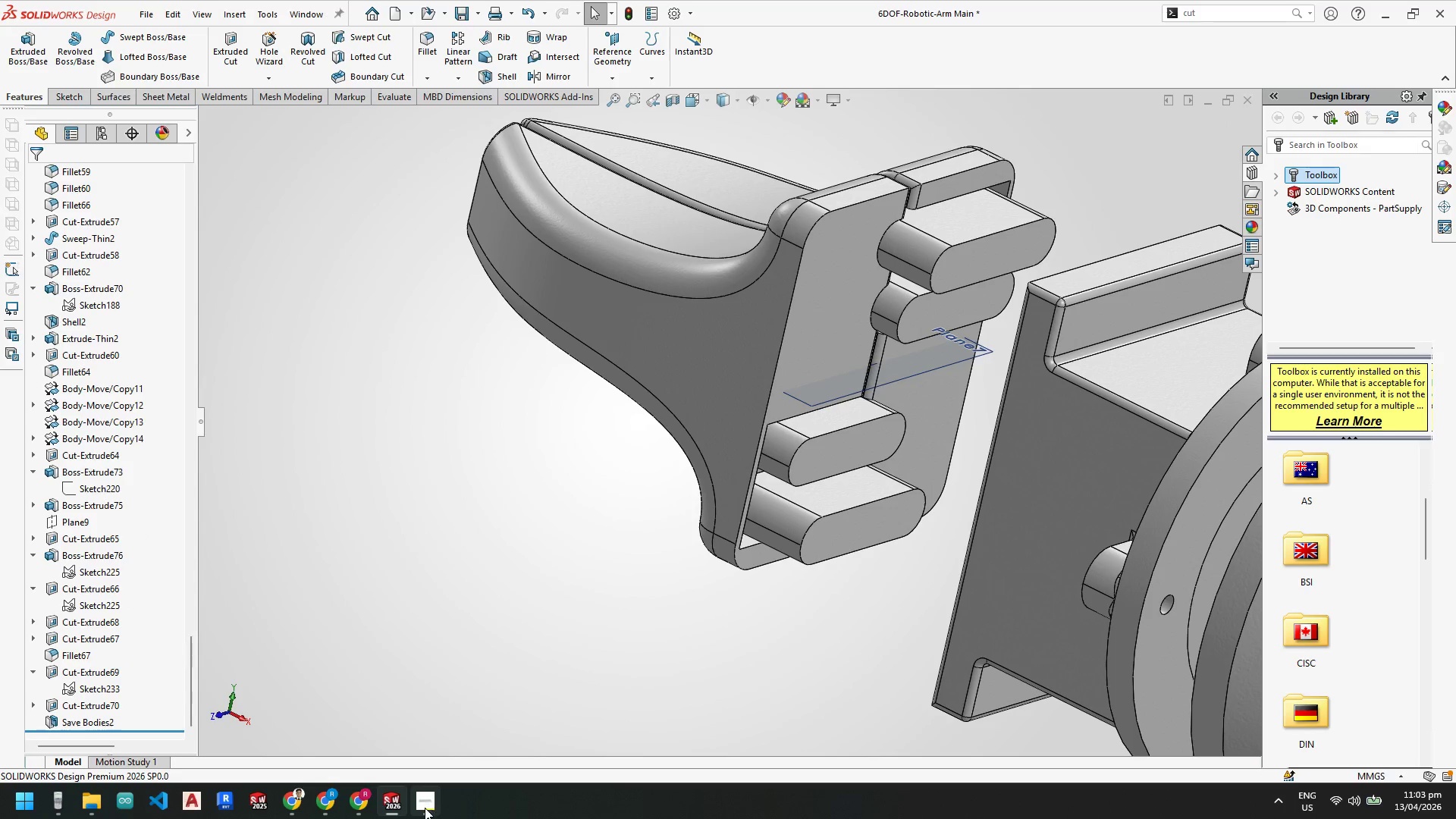 
left_click([425, 808])